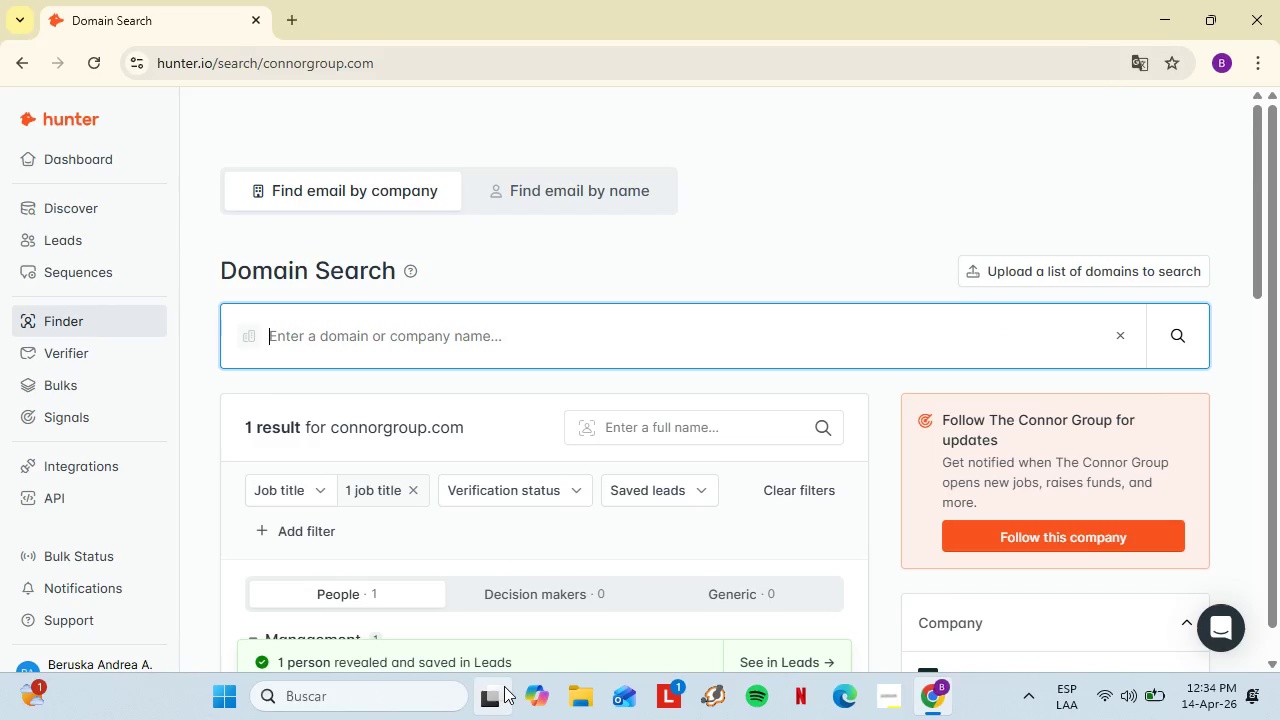 
left_click([503, 686])
 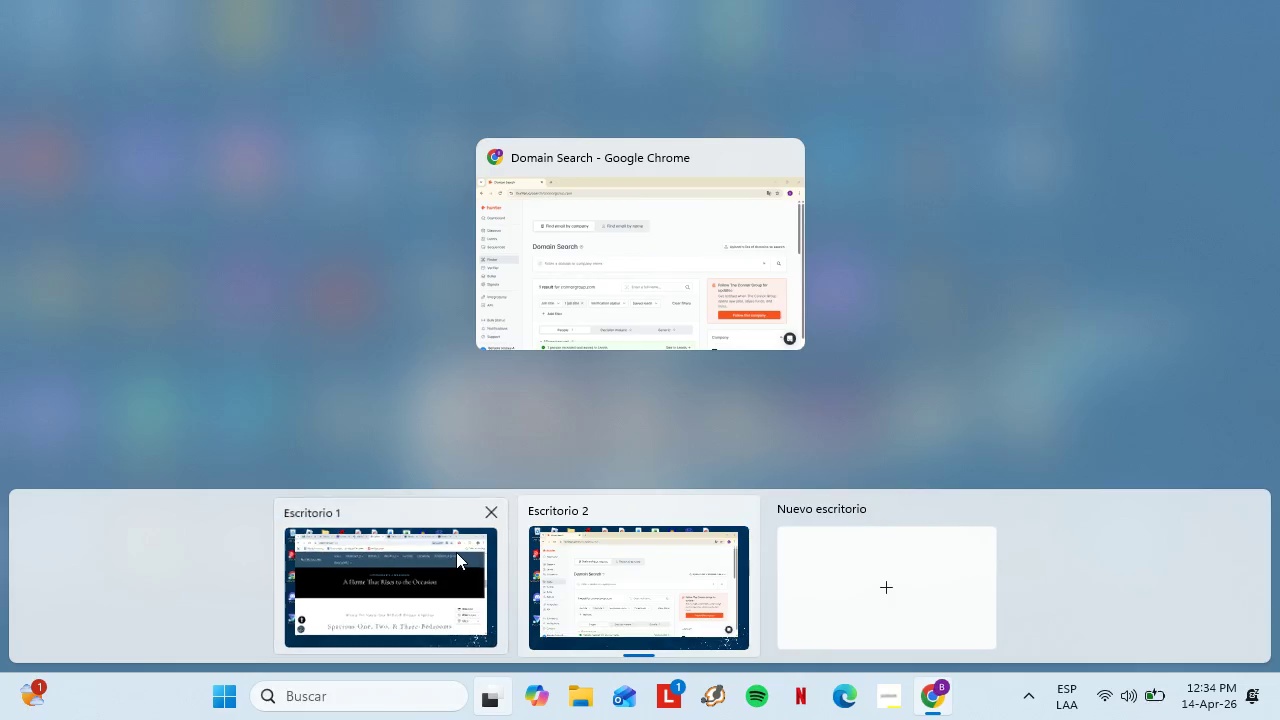 
left_click([456, 552])
 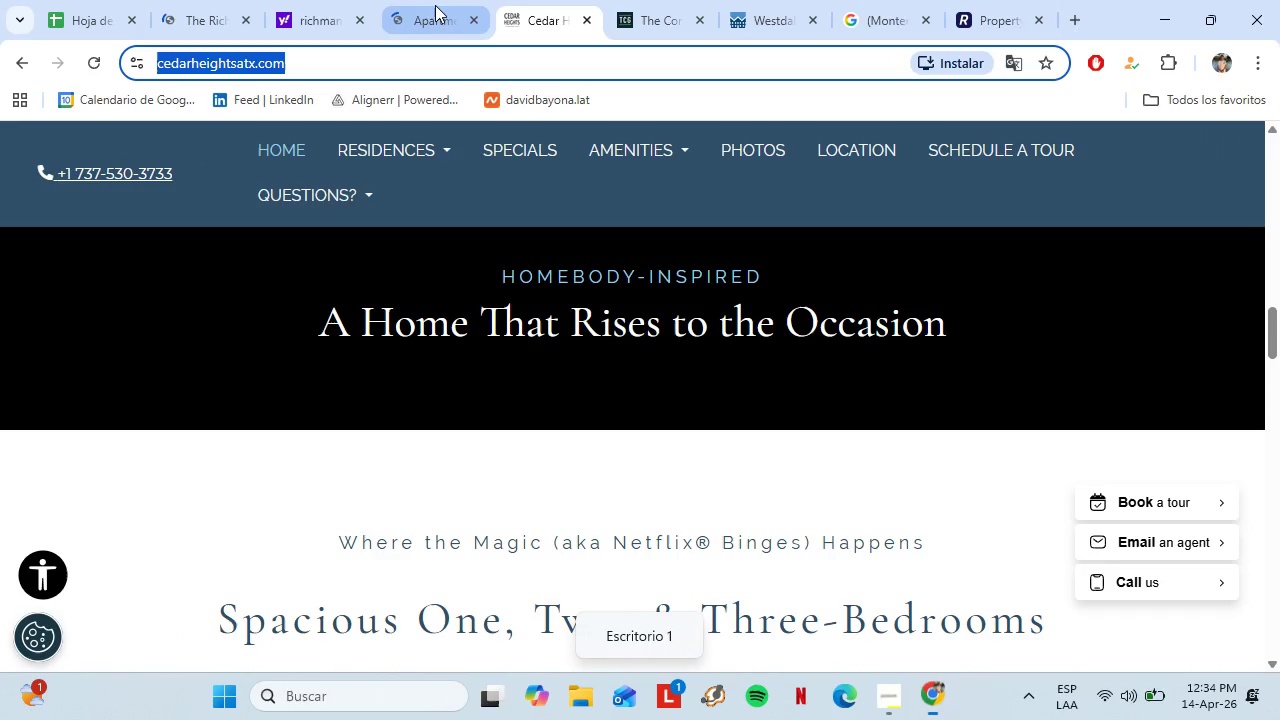 
left_click([435, 4])
 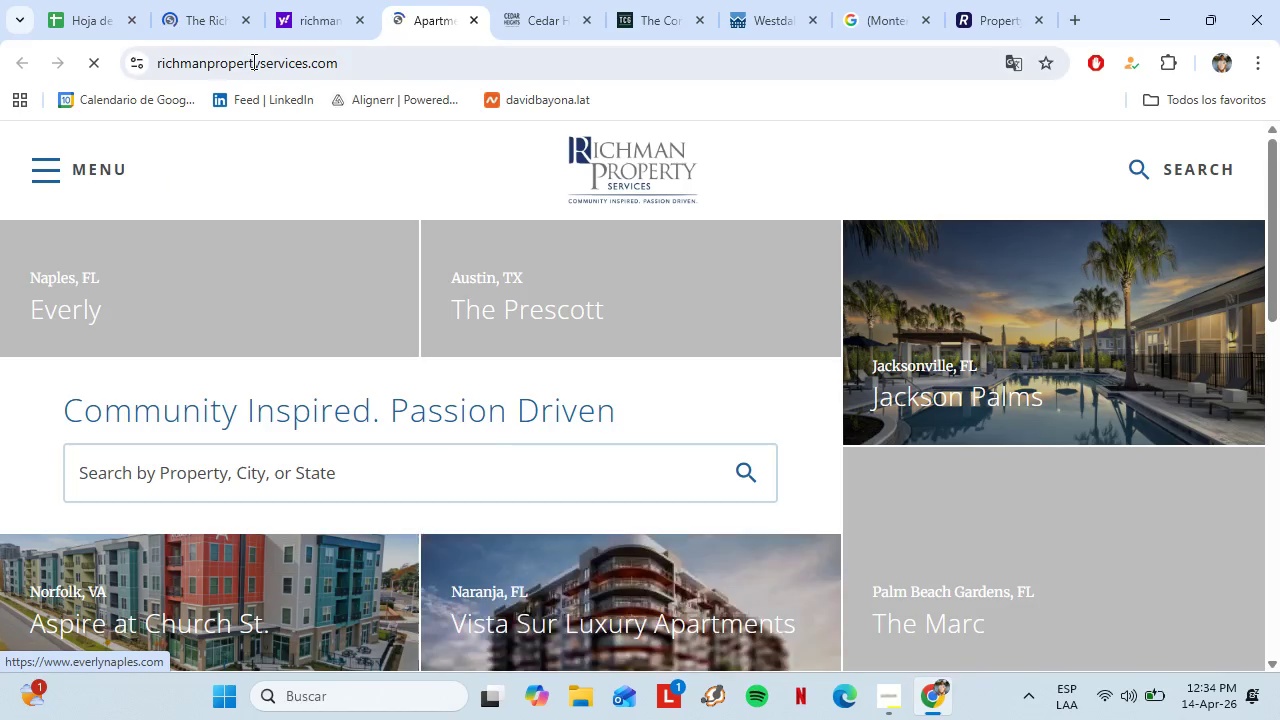 
left_click([259, 65])
 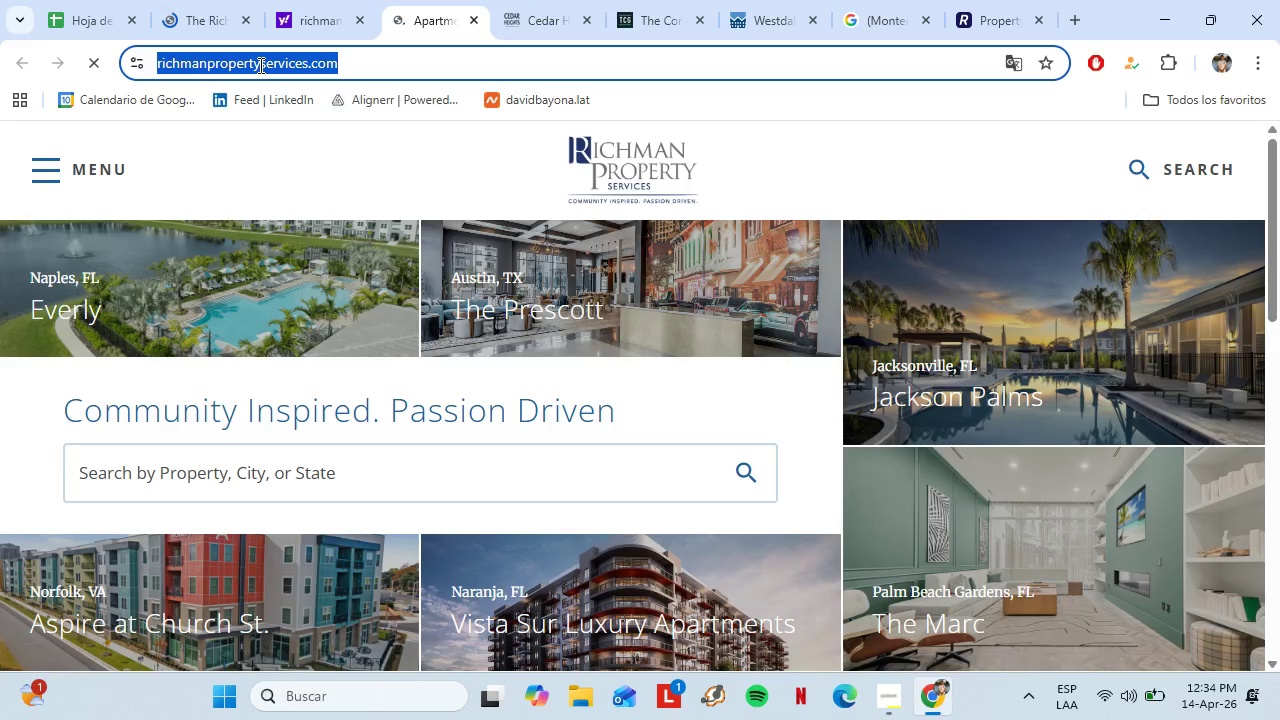 
key(Control+C)
 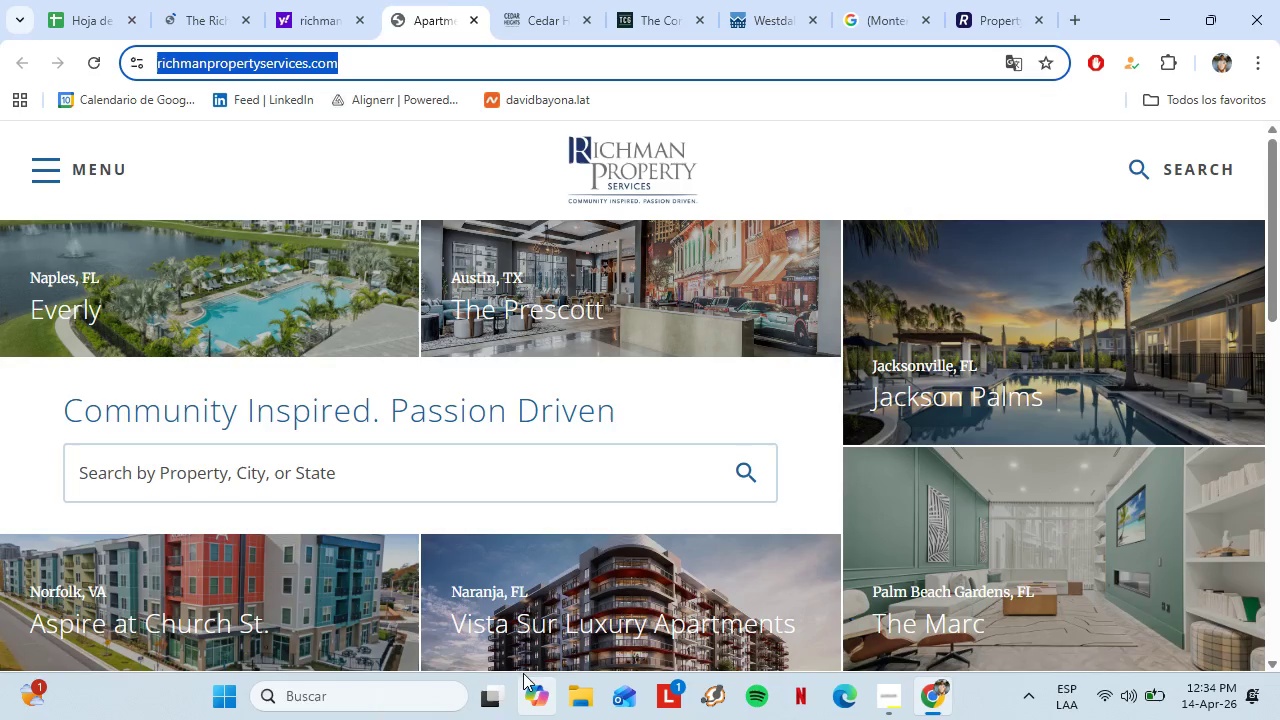 
left_click([501, 691])
 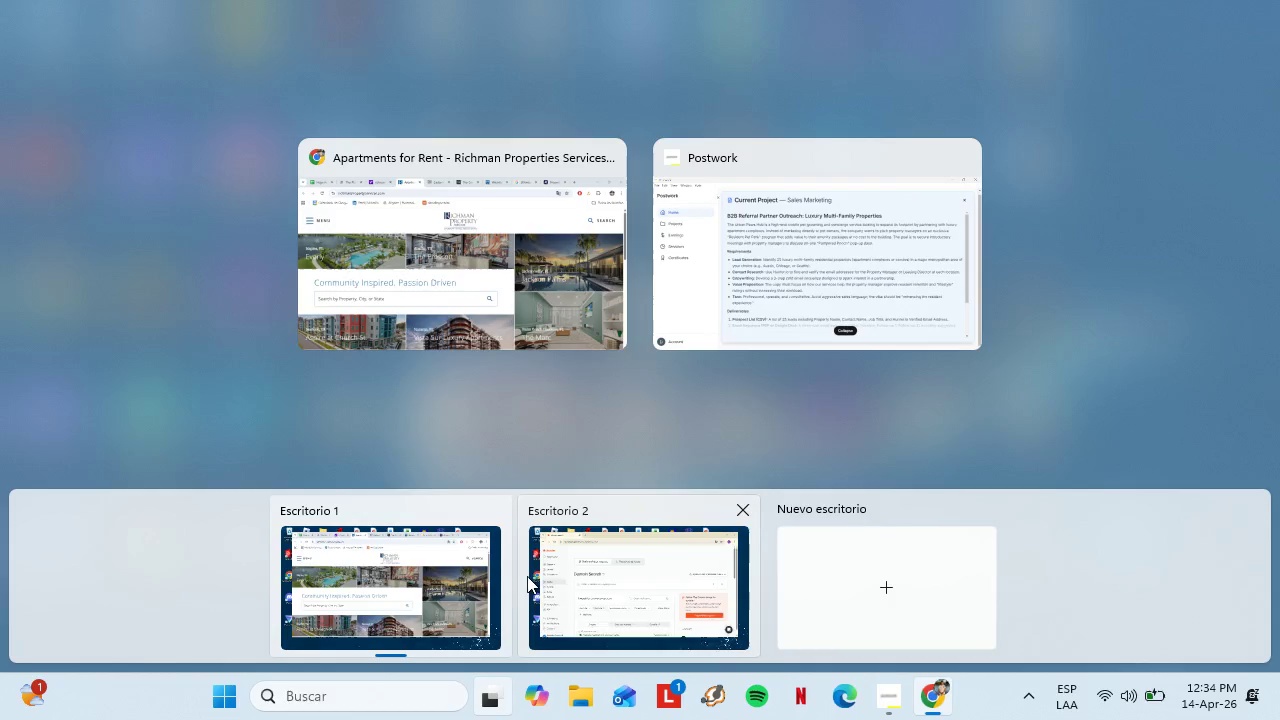 
left_click([557, 570])
 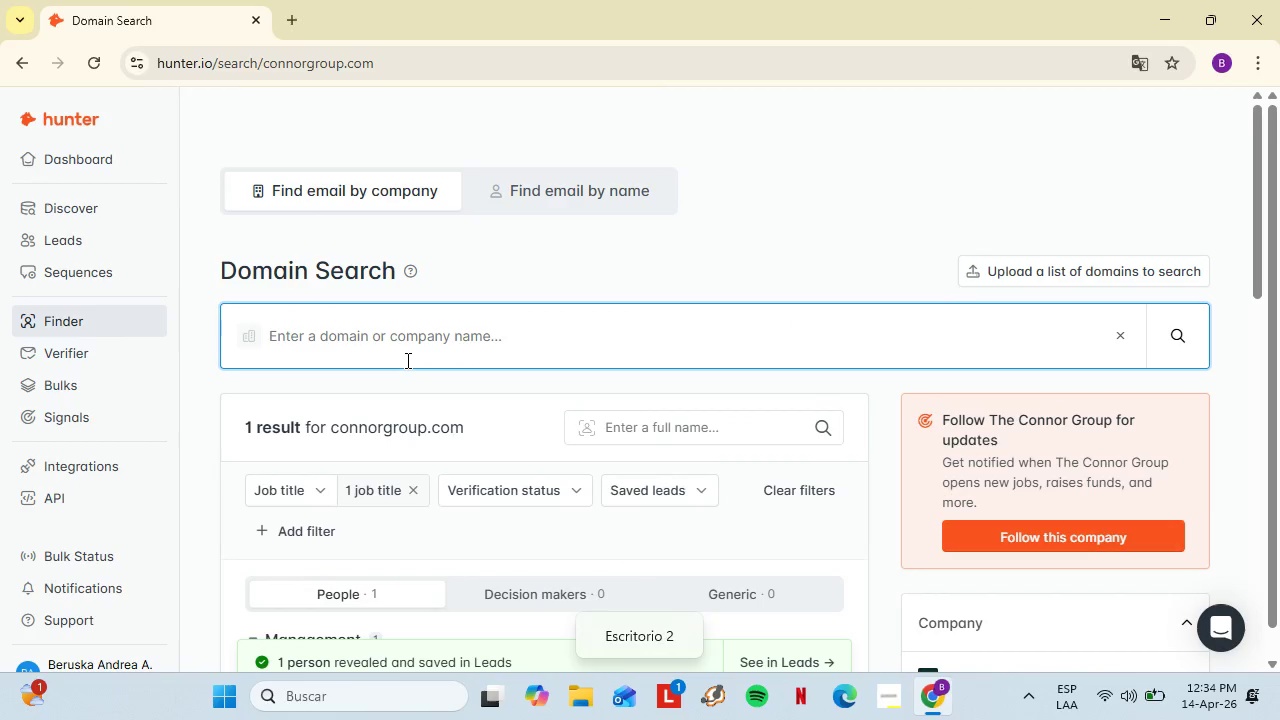 
double_click([406, 359])
 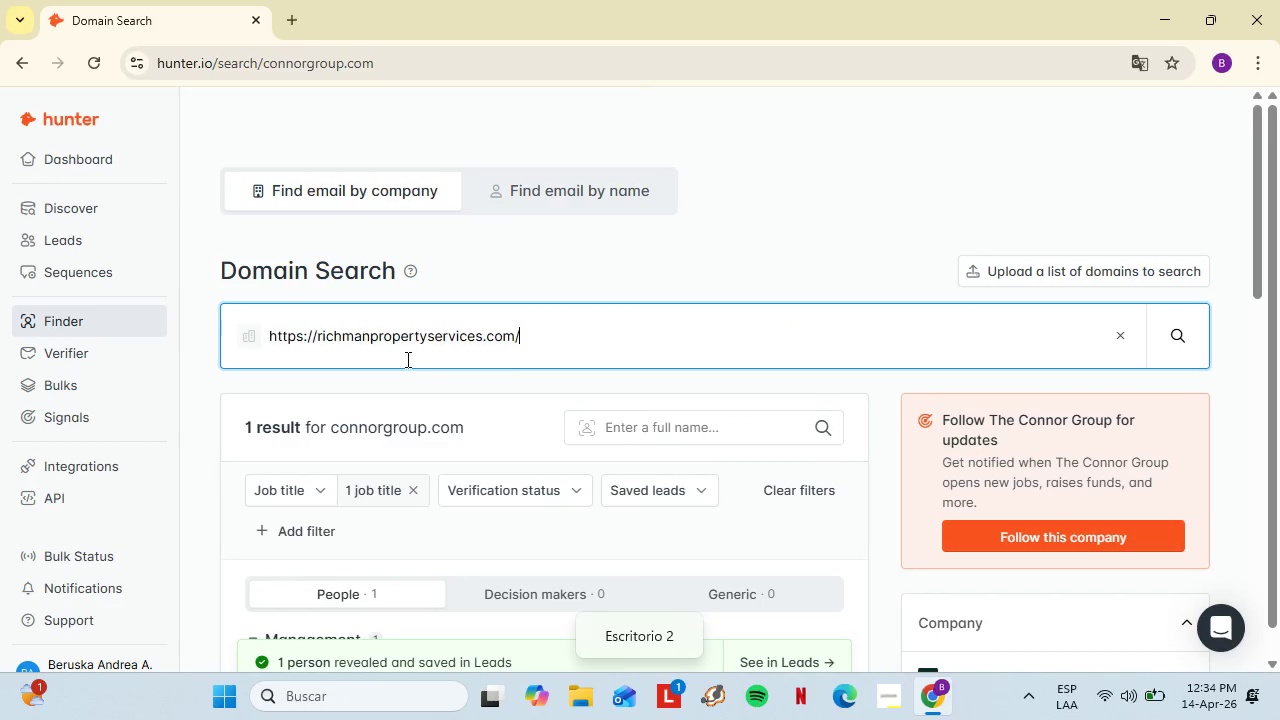 
key(Control+V)
 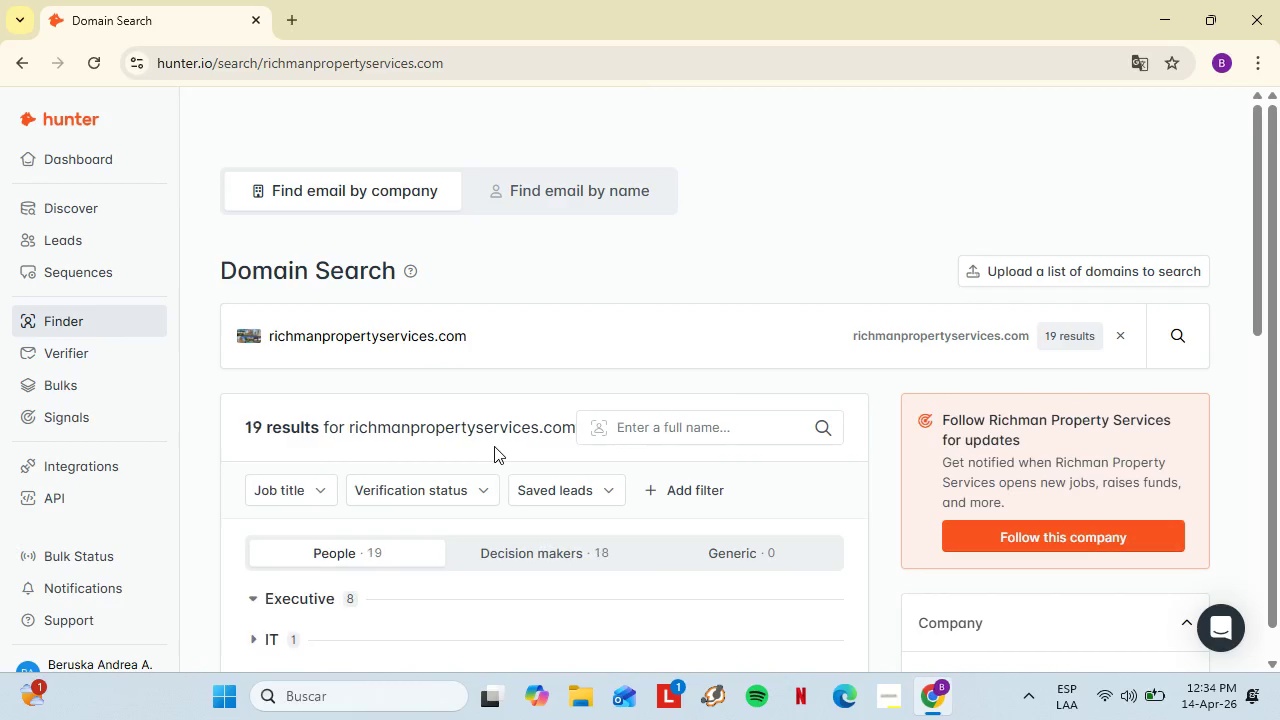 
scroll: coordinate [507, 396], scroll_direction: down, amount: 1.0
 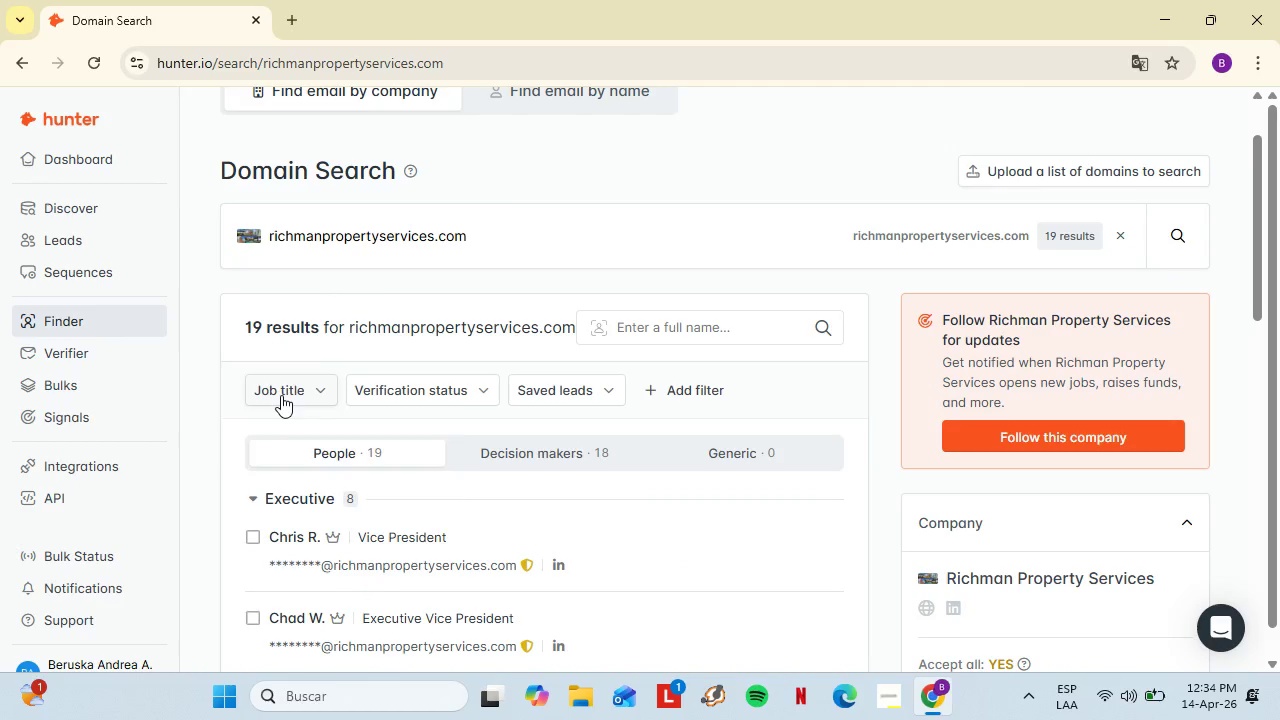 
left_click([281, 395])
 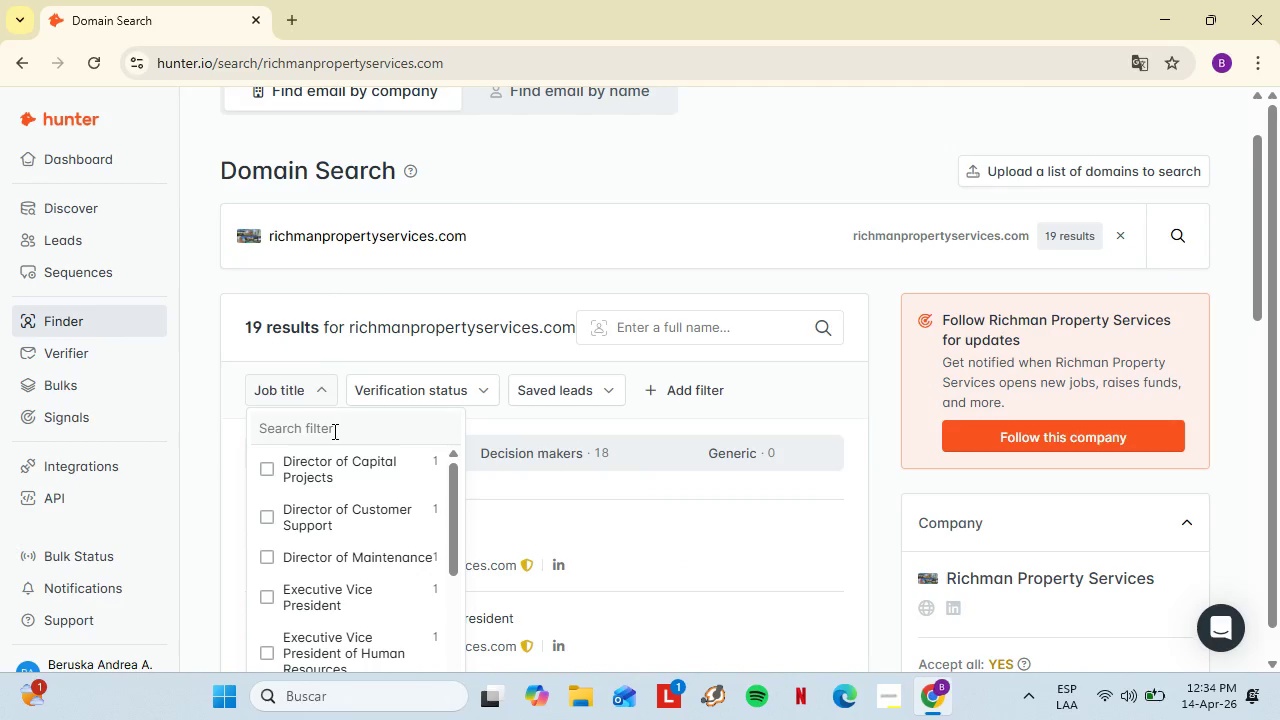 
left_click([333, 431])
 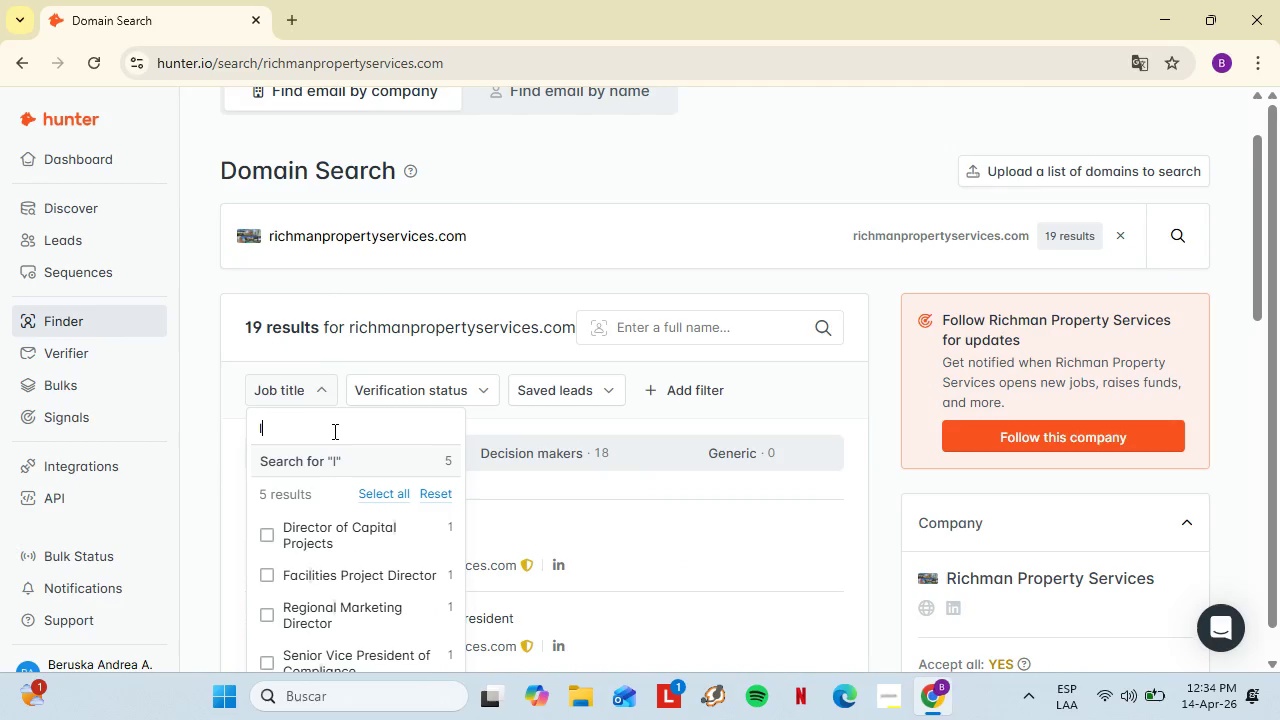 
type(lea)
key(Backspace)
key(Backspace)
key(Backspace)
type(pro)
key(Backspace)
key(Backspace)
key(Backspace)
type(man)
 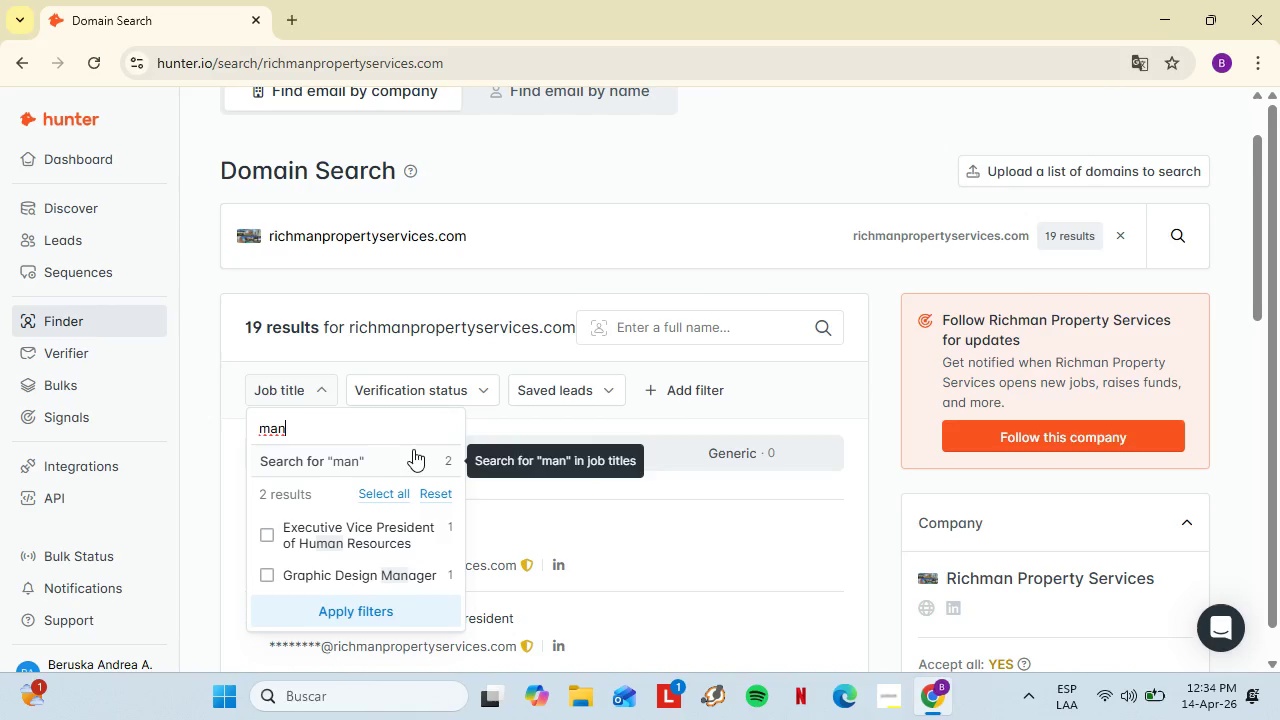 
key(Backspace)
 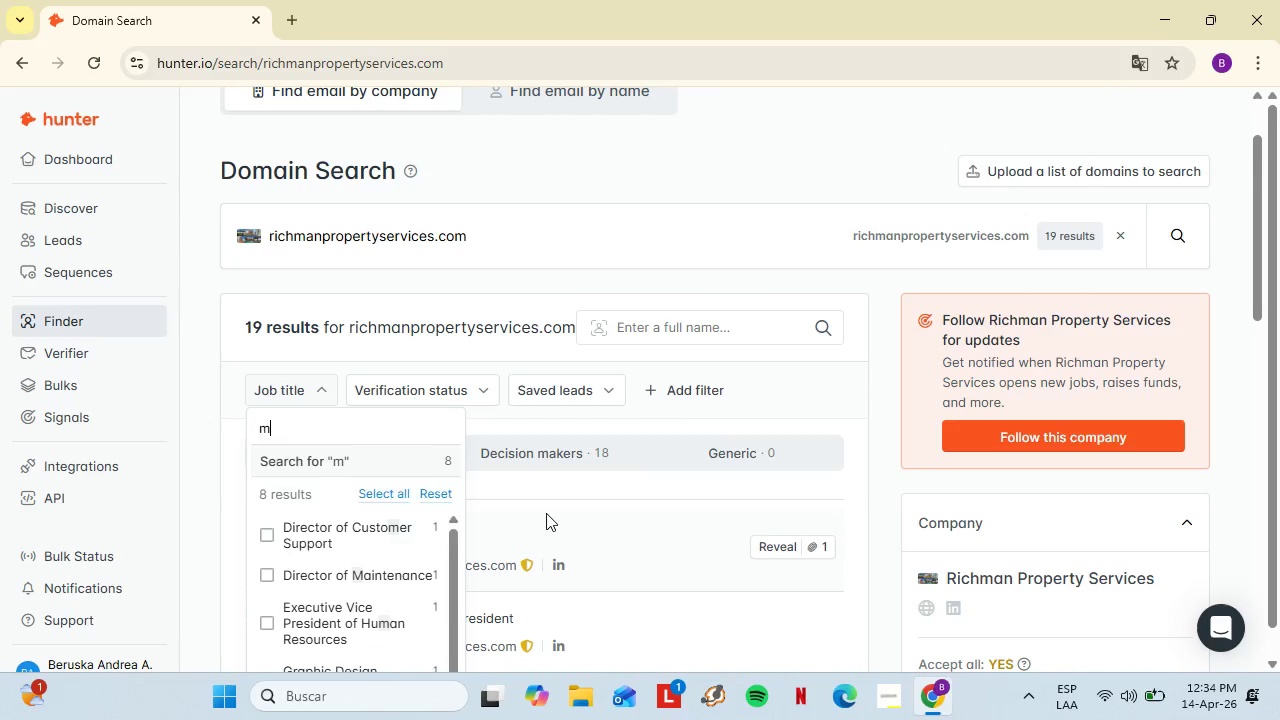 
key(Backspace)
 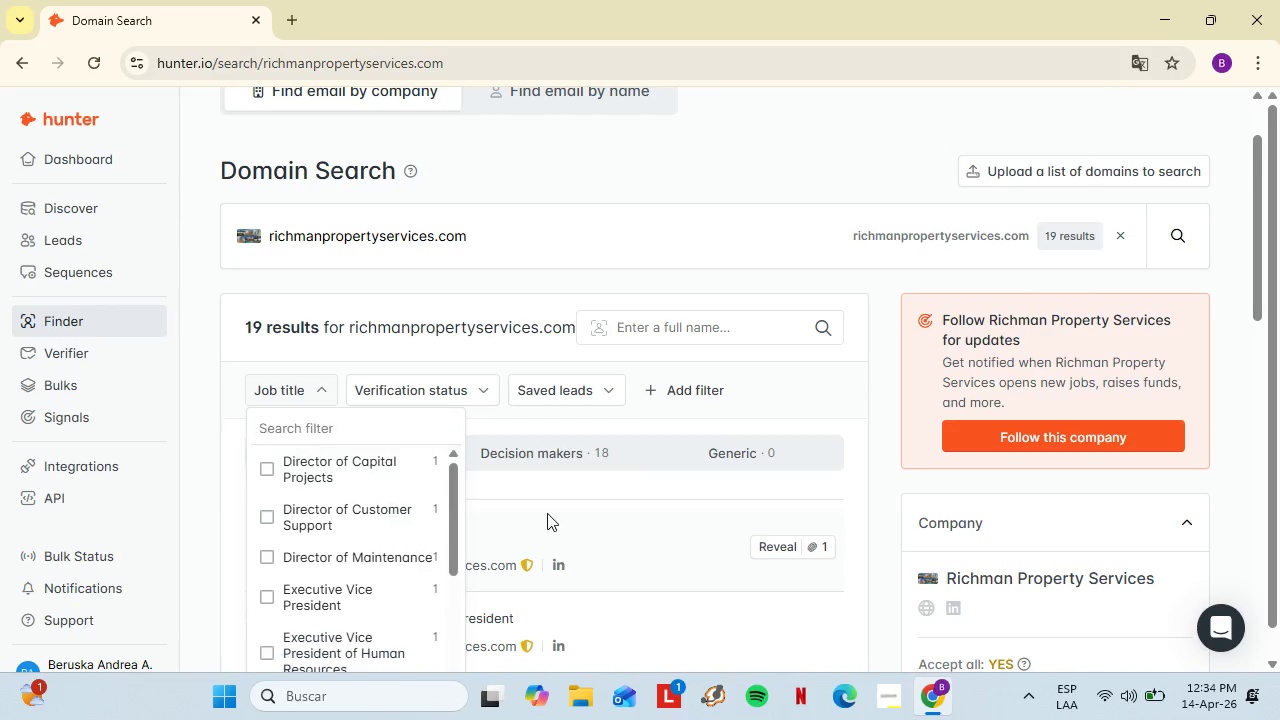 
key(Backspace)
 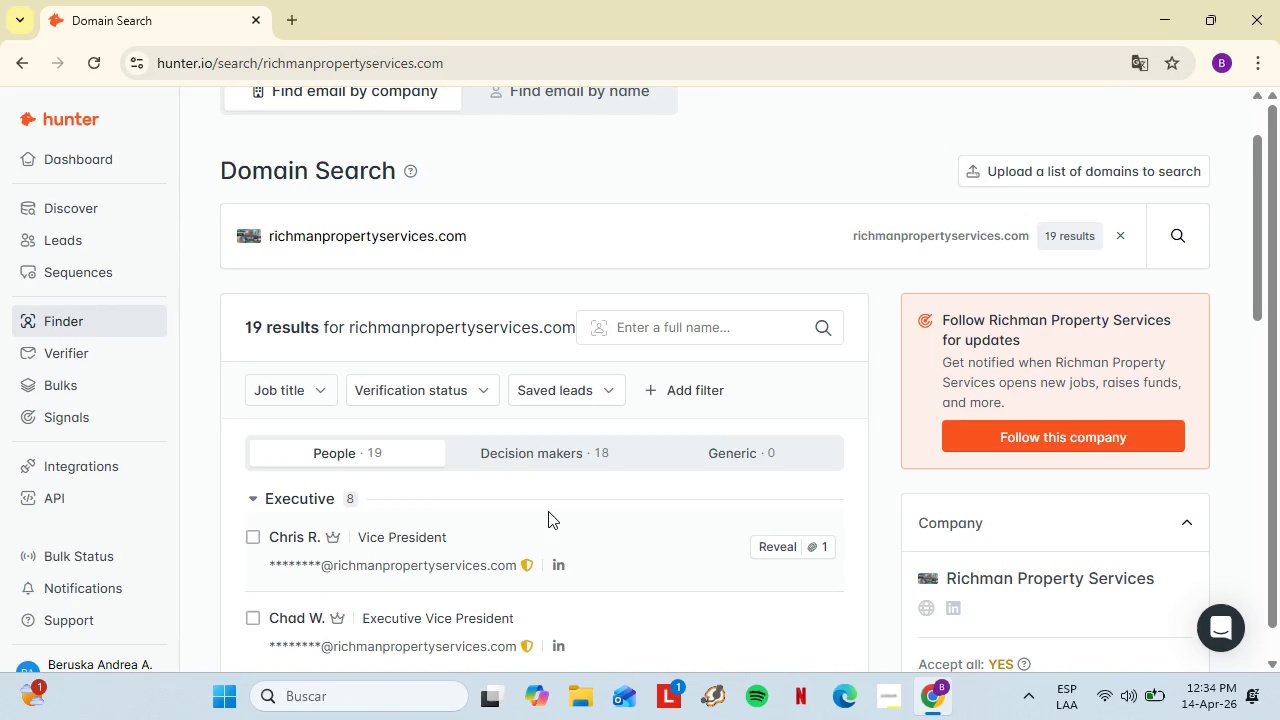 
left_click([548, 511])
 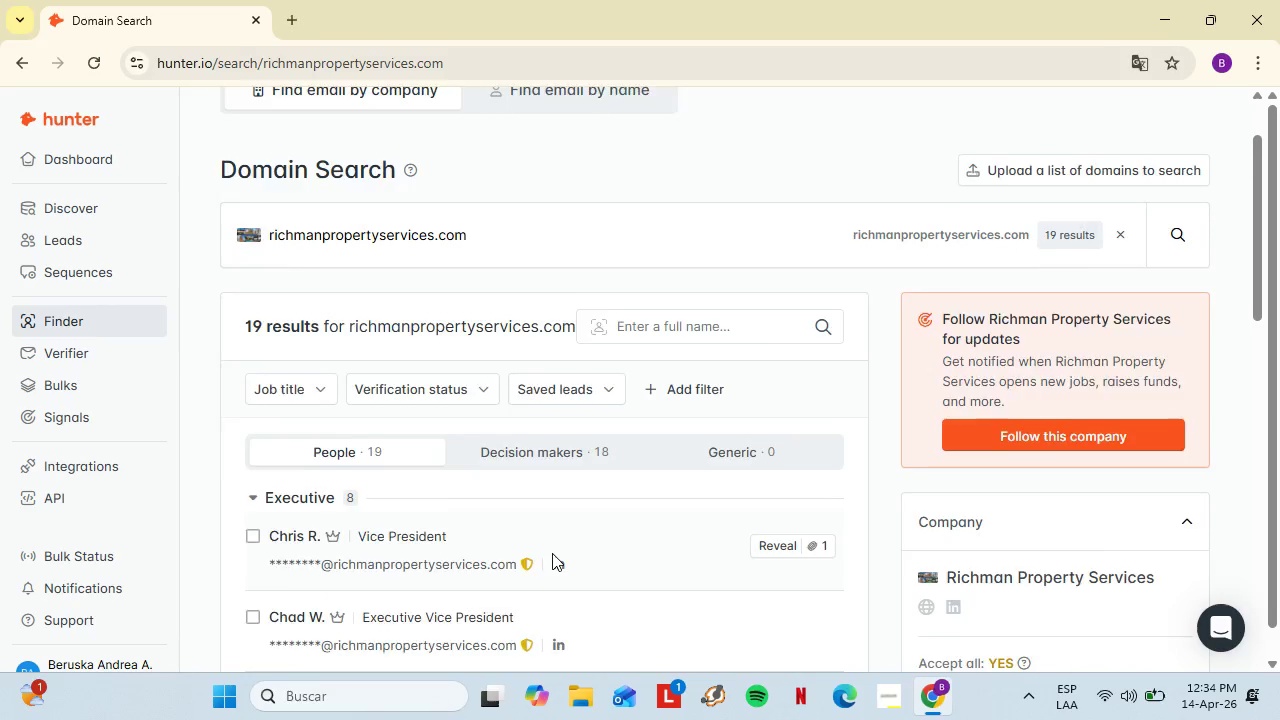 
scroll: coordinate [530, 478], scroll_direction: down, amount: 5.0
 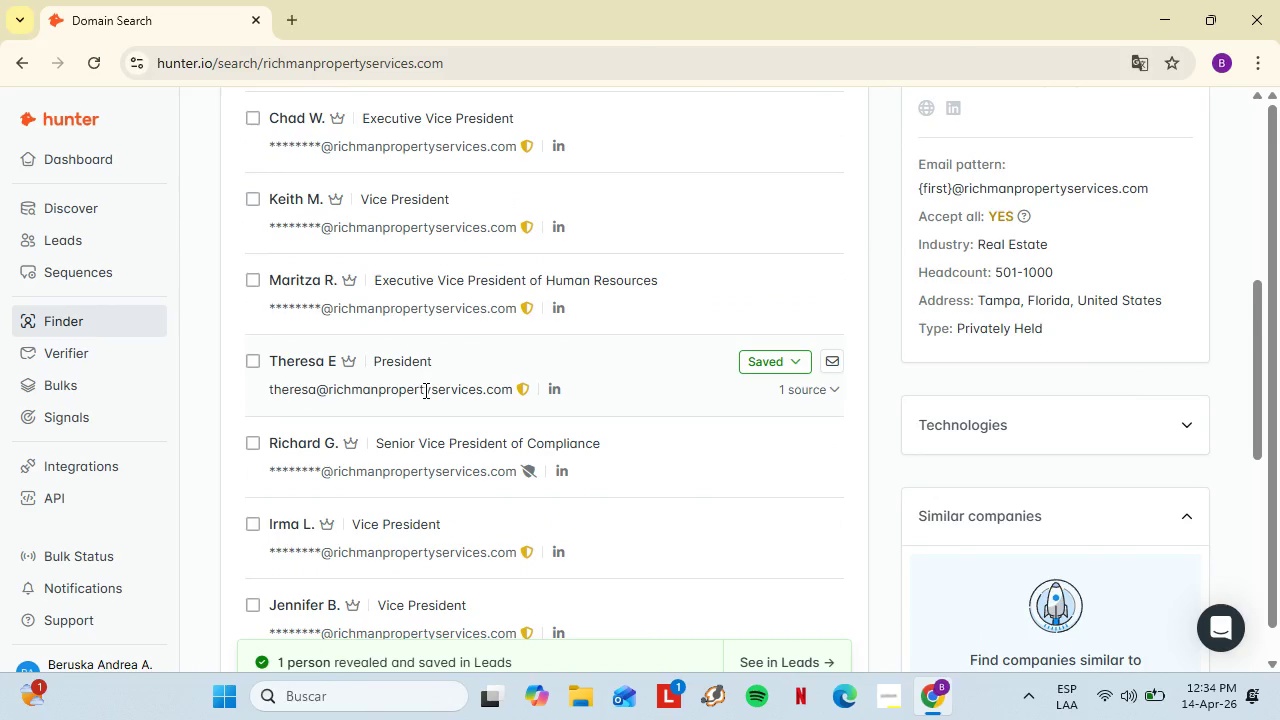 
left_click_drag(start_coordinate=[267, 386], to_coordinate=[513, 381])
 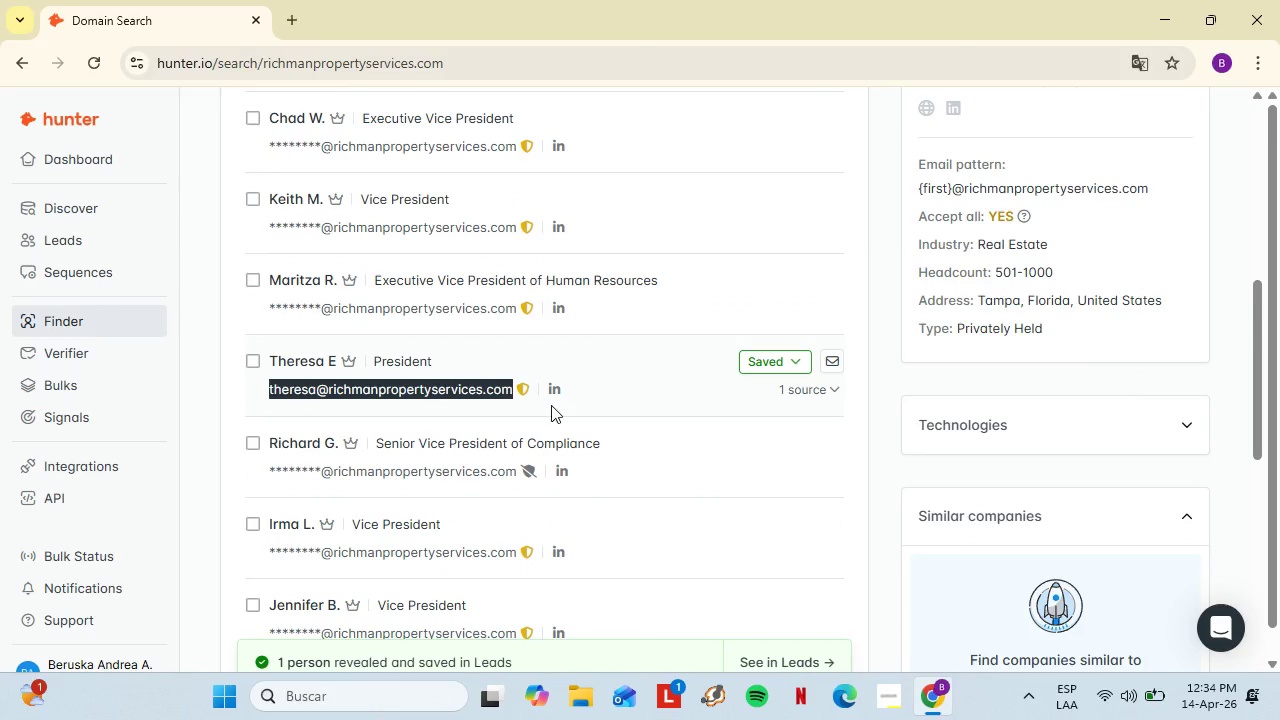 
key(Control+C)
 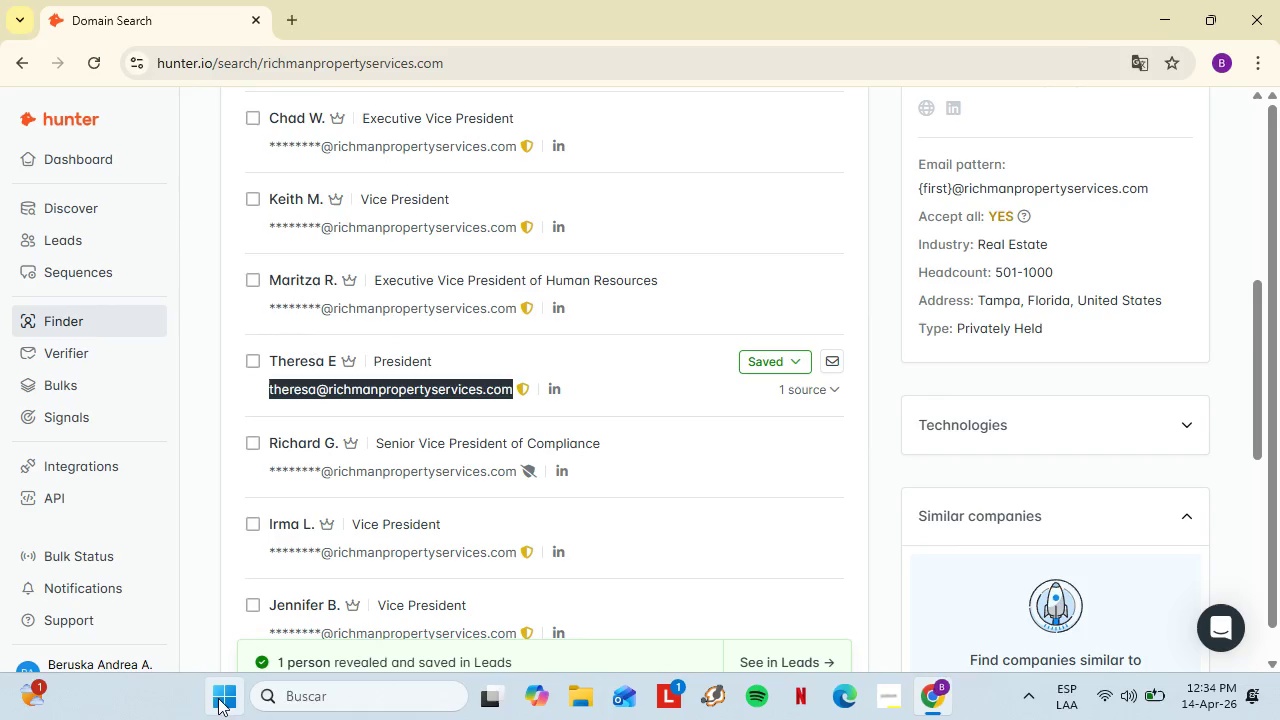 
left_click([492, 698])
 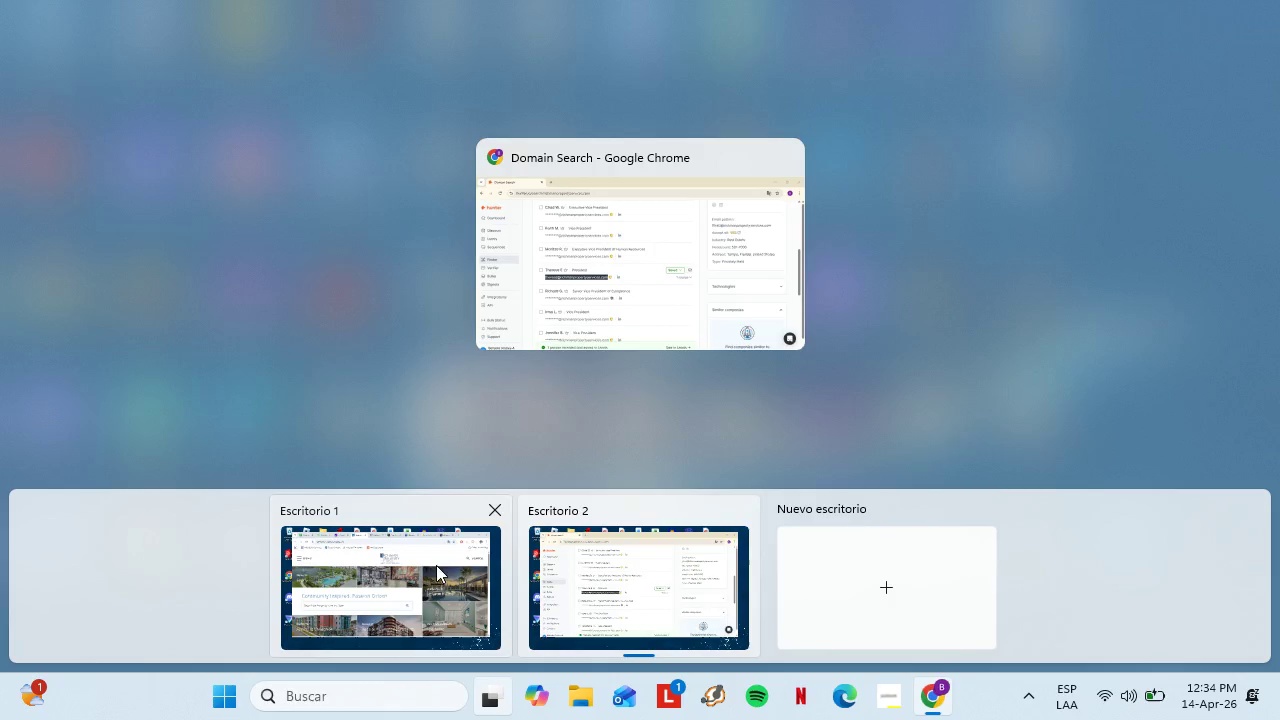 
left_click([384, 573])
 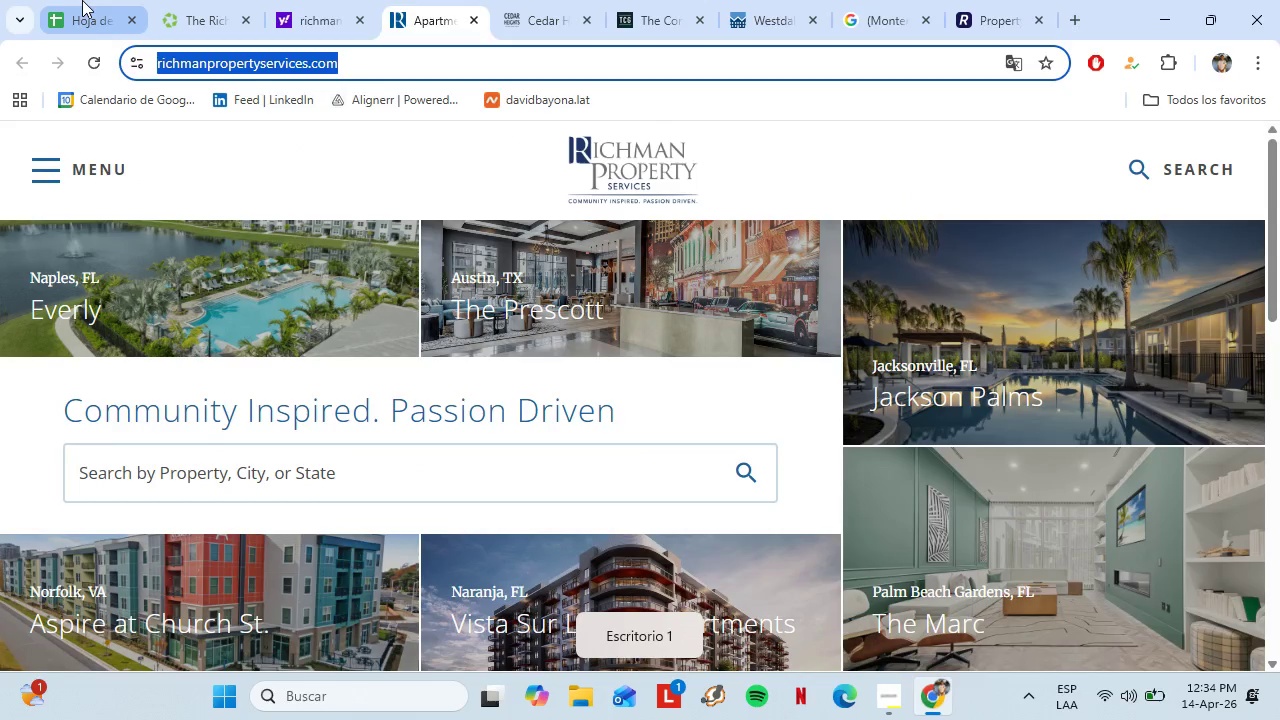 
left_click([82, 0])
 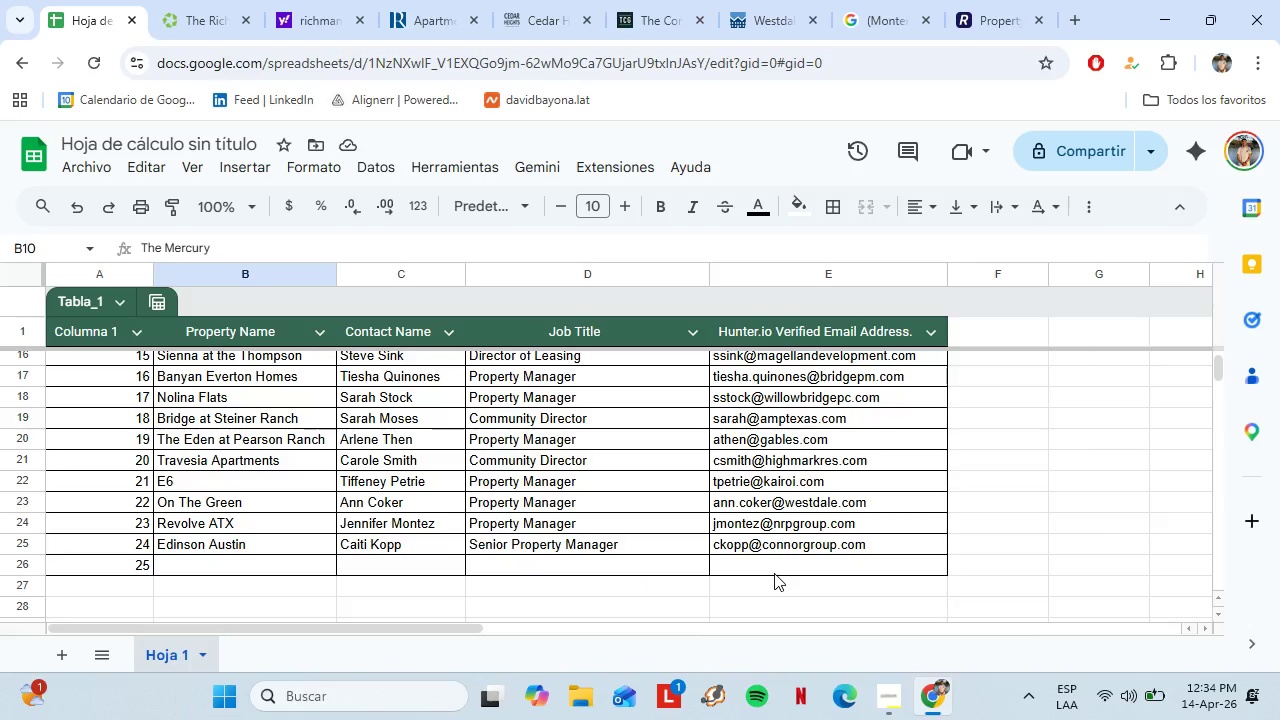 
key(Control+Shift+V)
 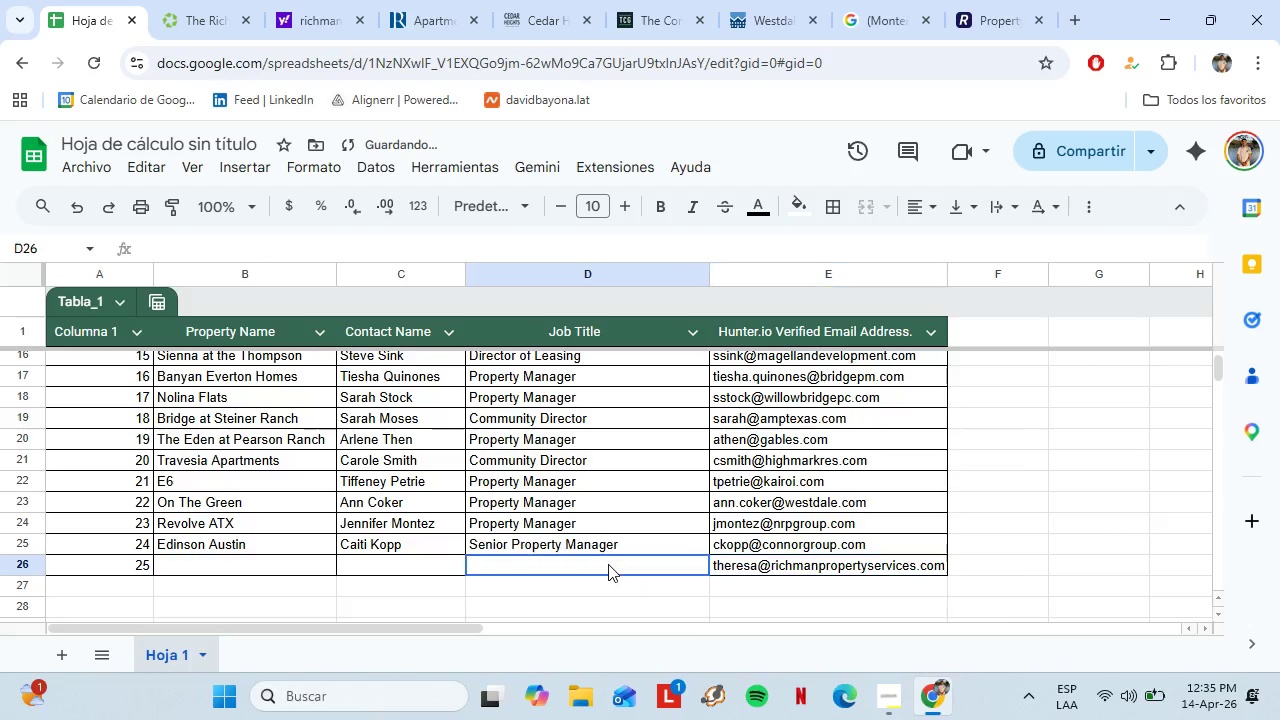 
left_click([608, 564])
 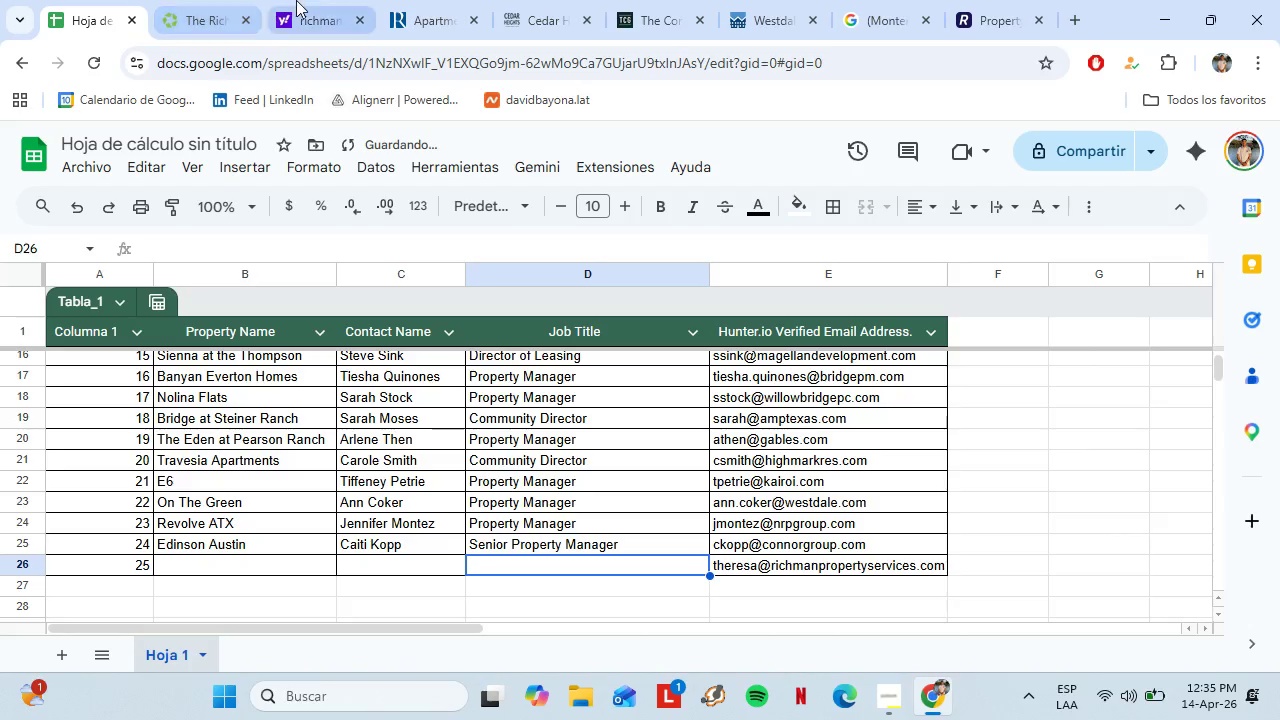 
left_click([296, 0])
 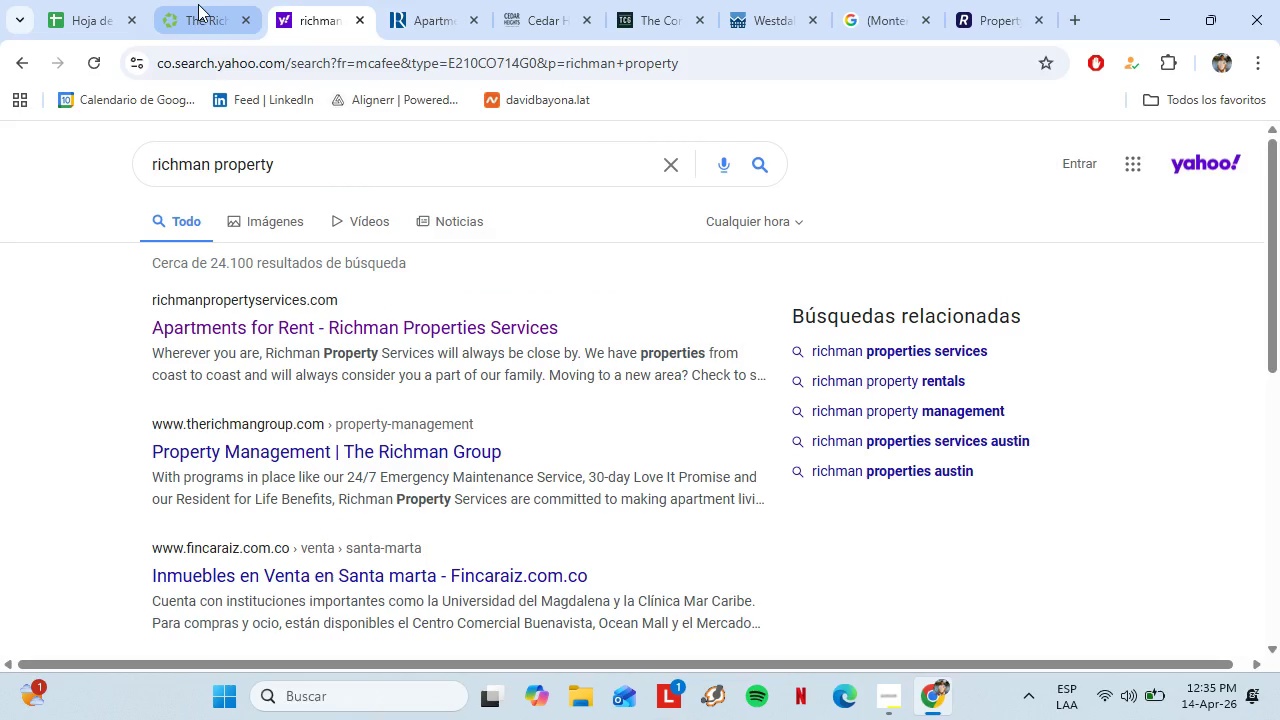 
left_click([198, 3])
 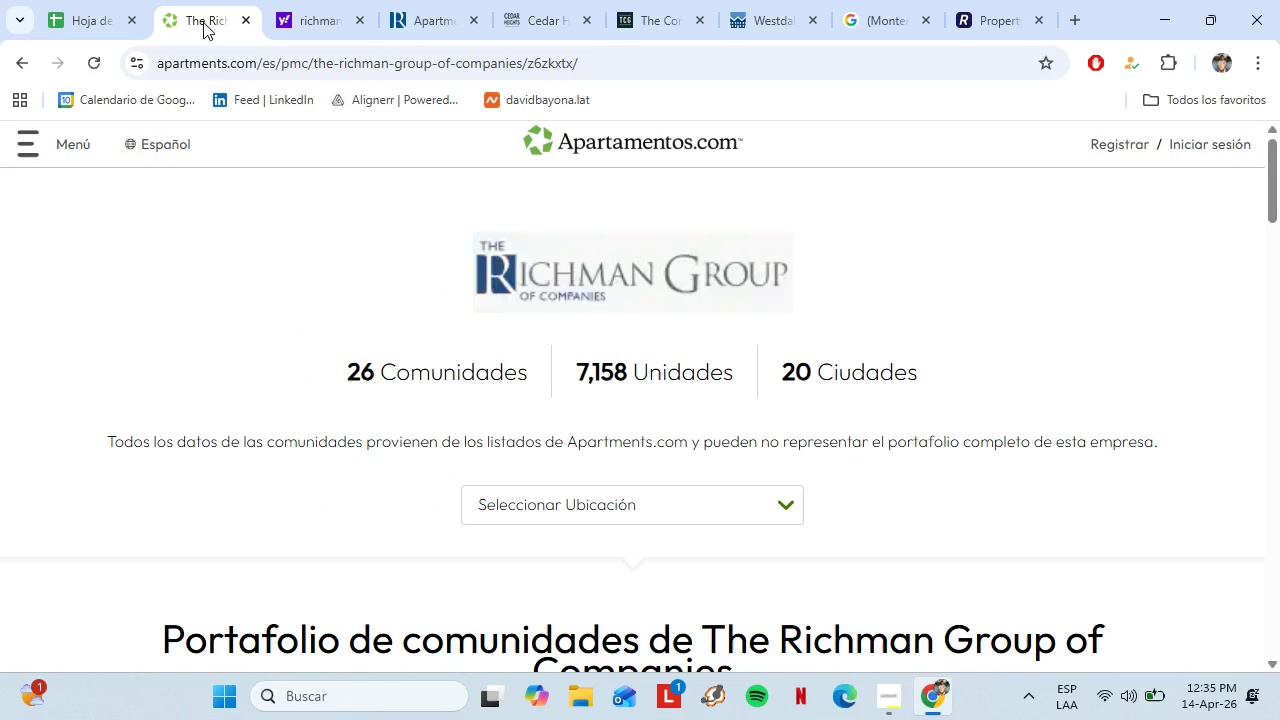 
scroll: coordinate [287, 432], scroll_direction: up, amount: 2.0
 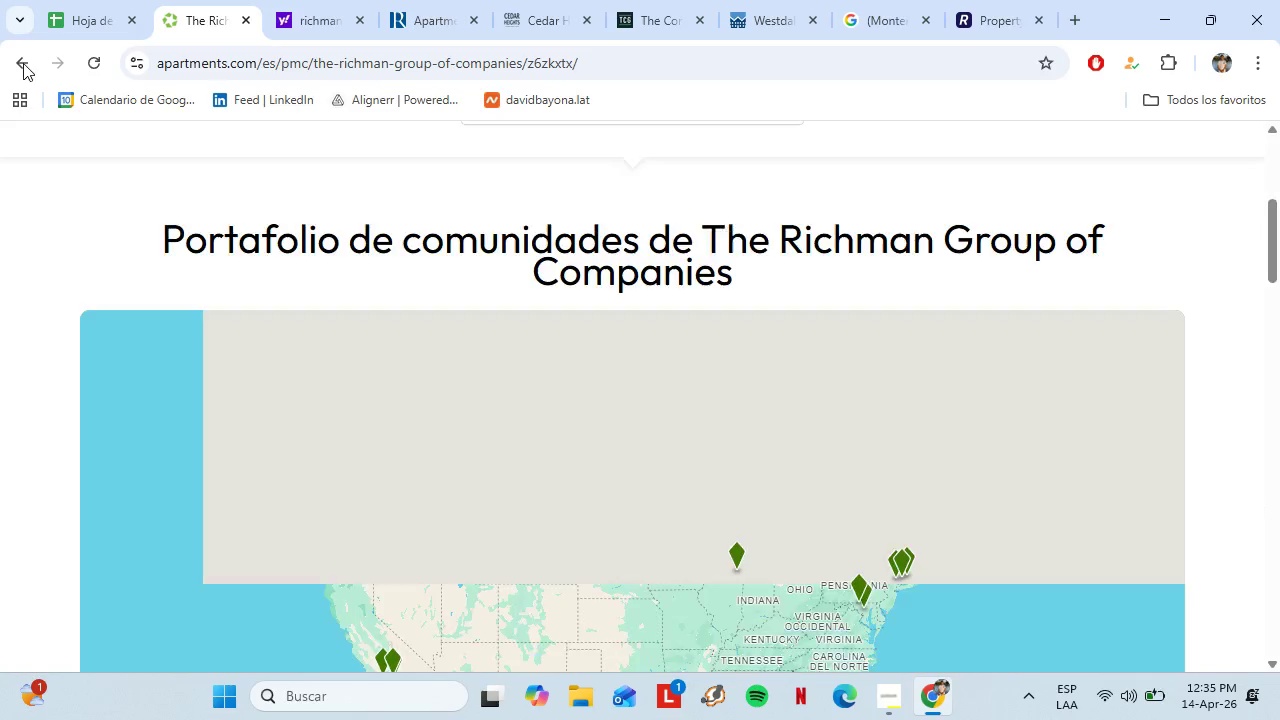 
left_click([23, 63])
 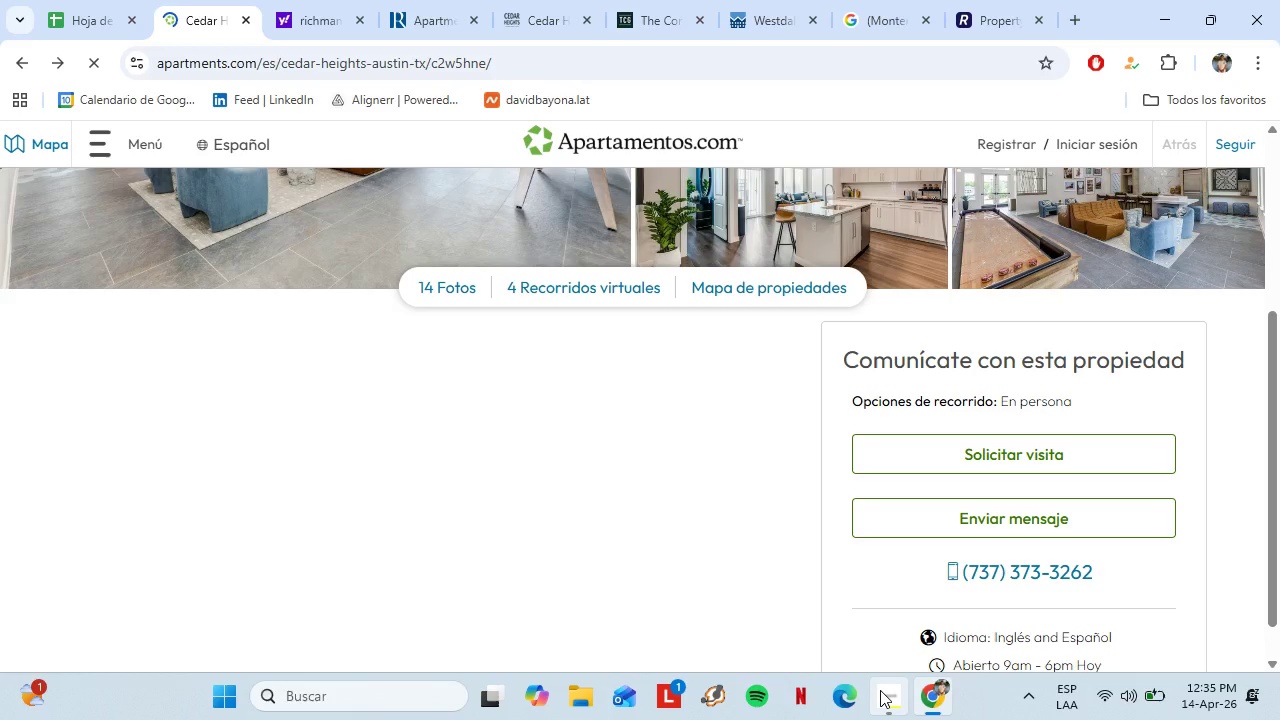 
left_click([880, 692])